 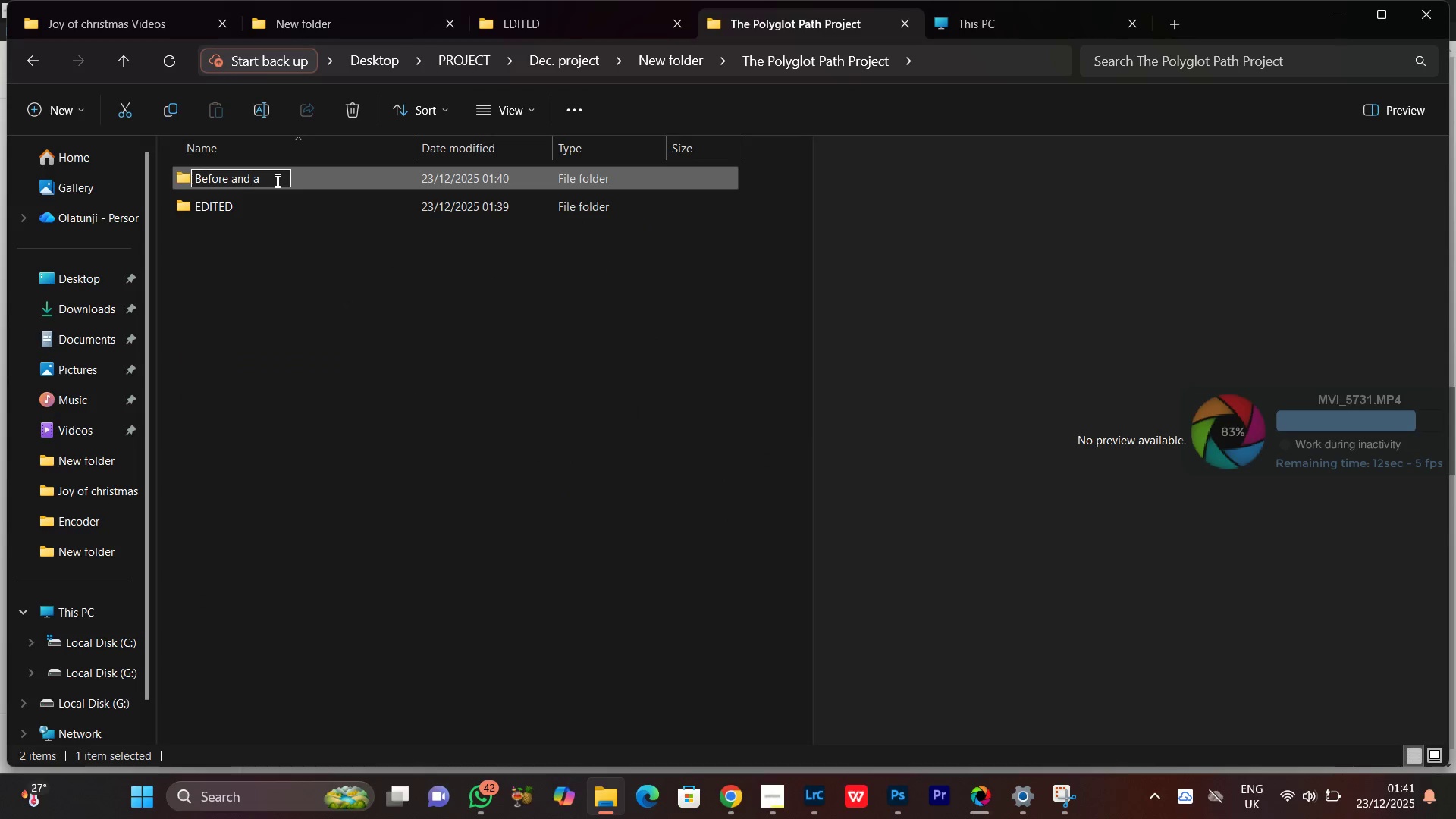 
key(Backspace)
type(After)
 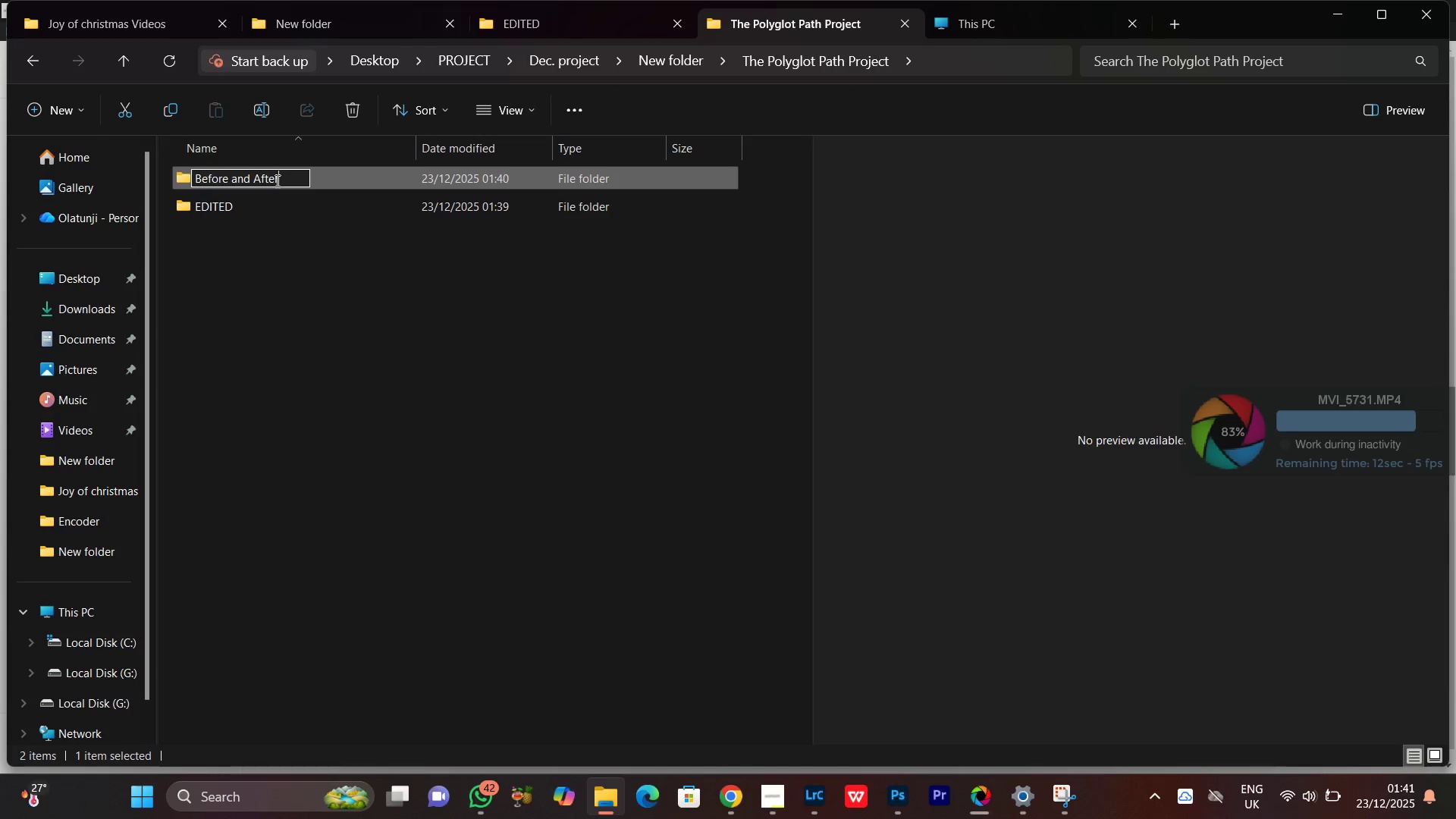 
key(Enter)
 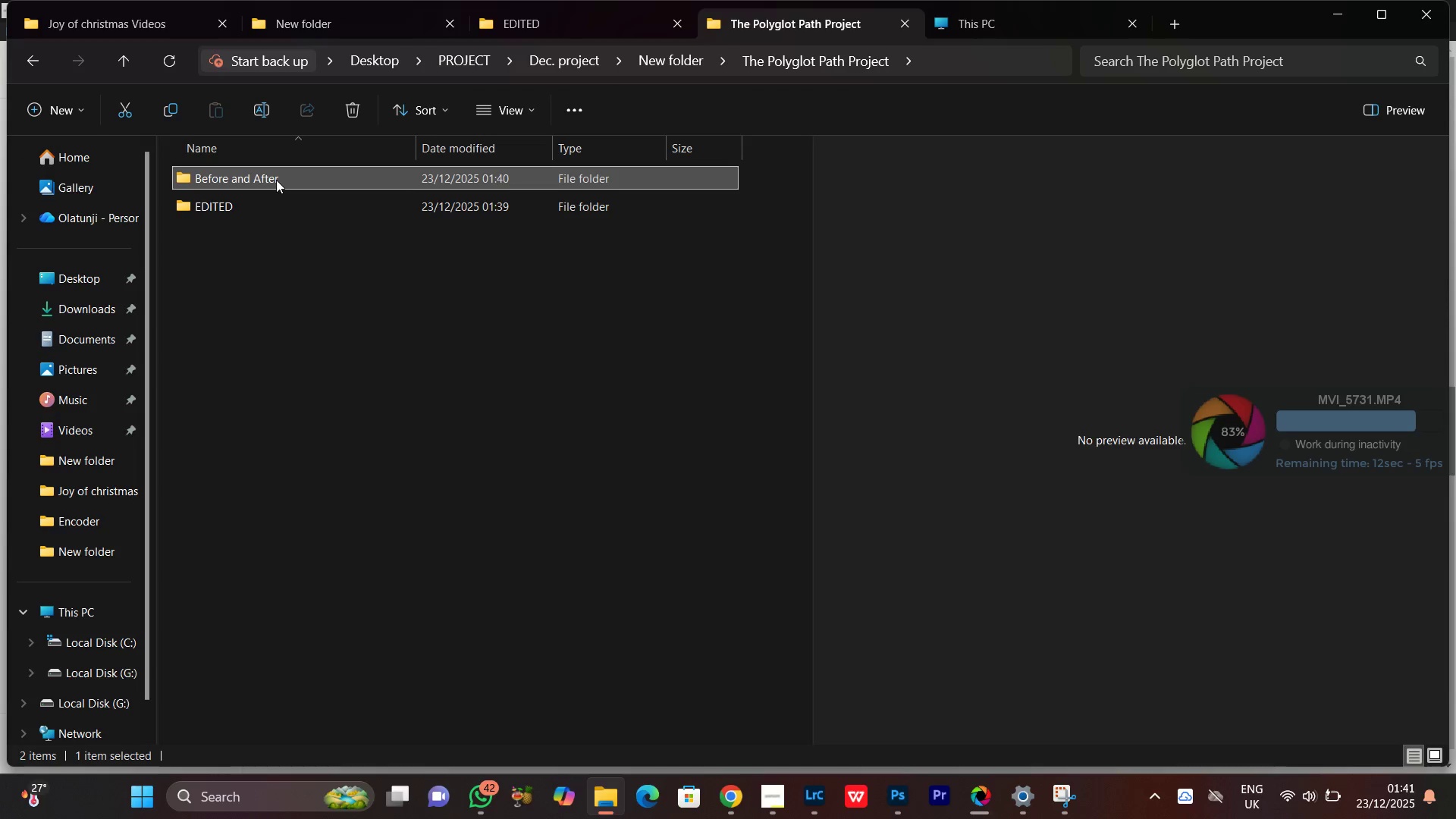 
double_click([276, 180])
 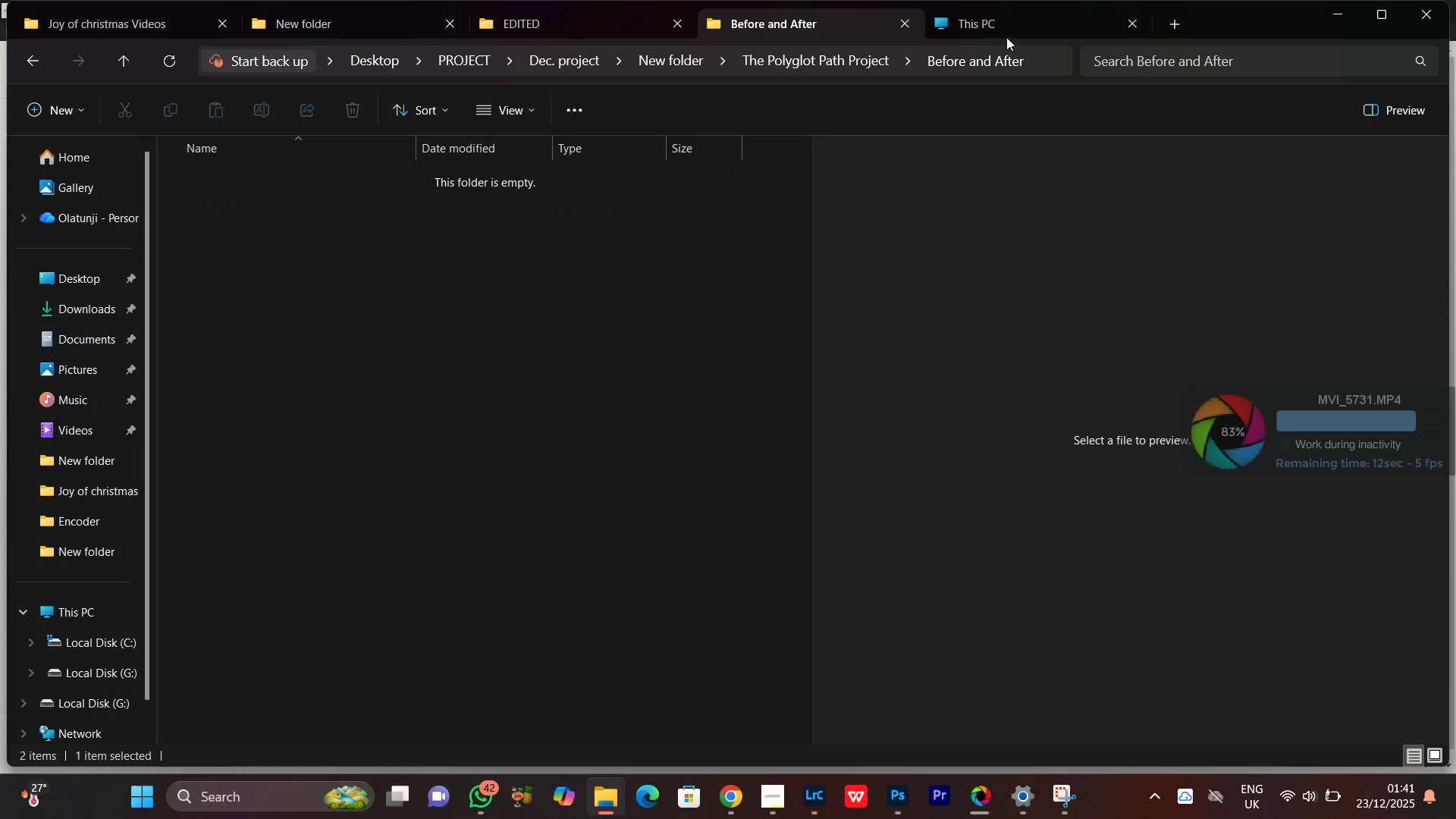 
left_click([1006, 18])
 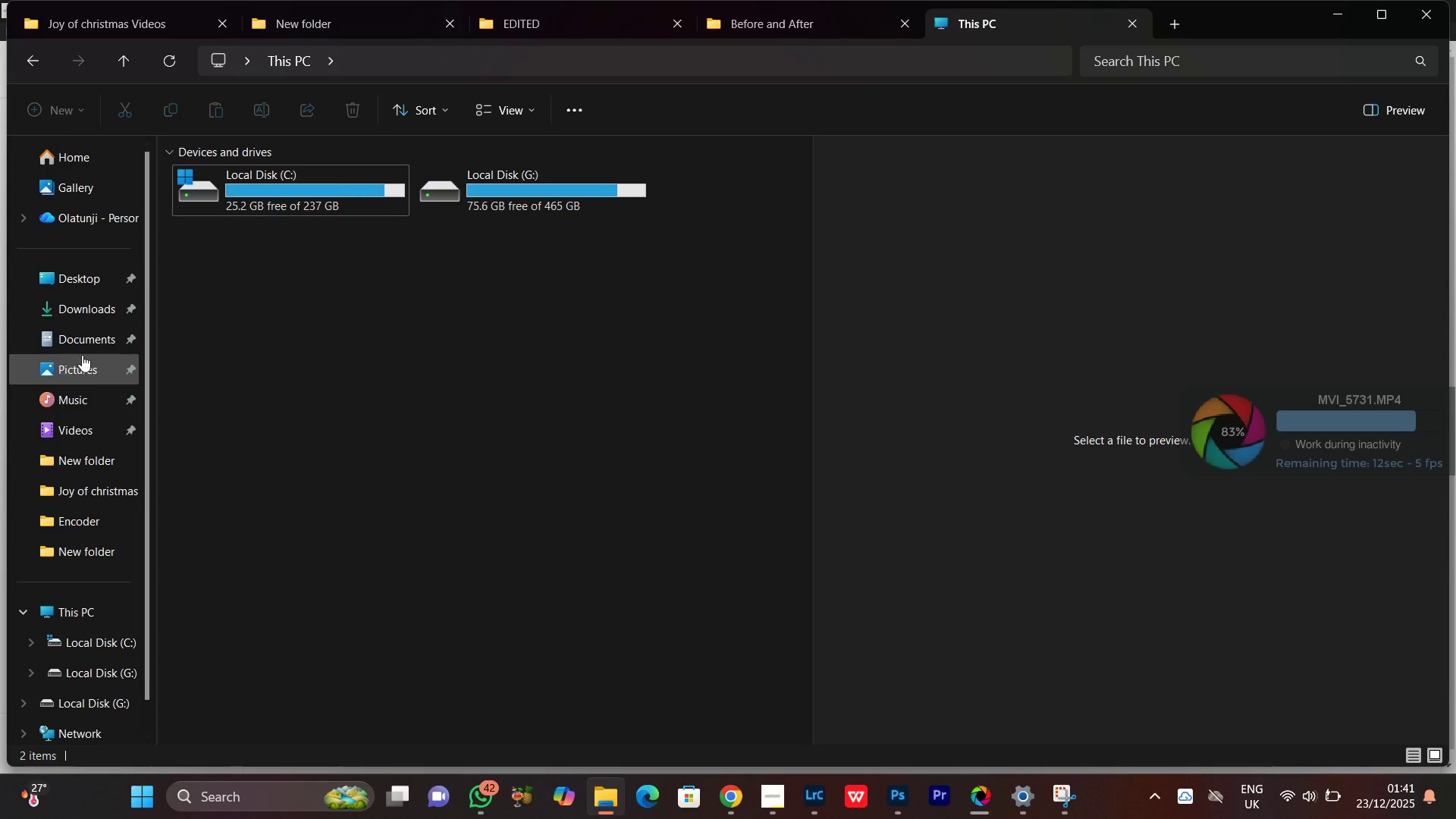 
left_click([77, 368])
 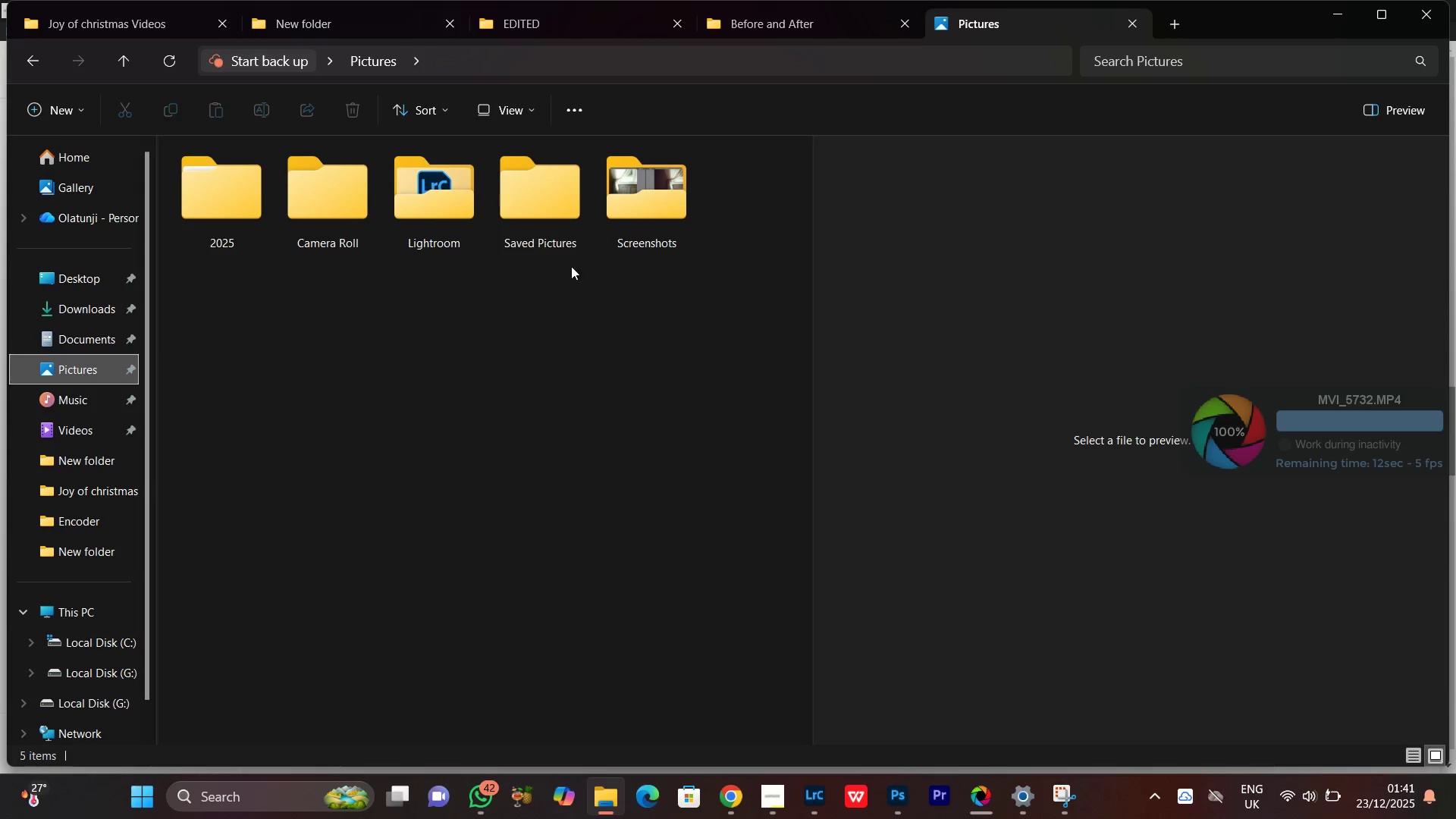 
double_click([613, 230])
 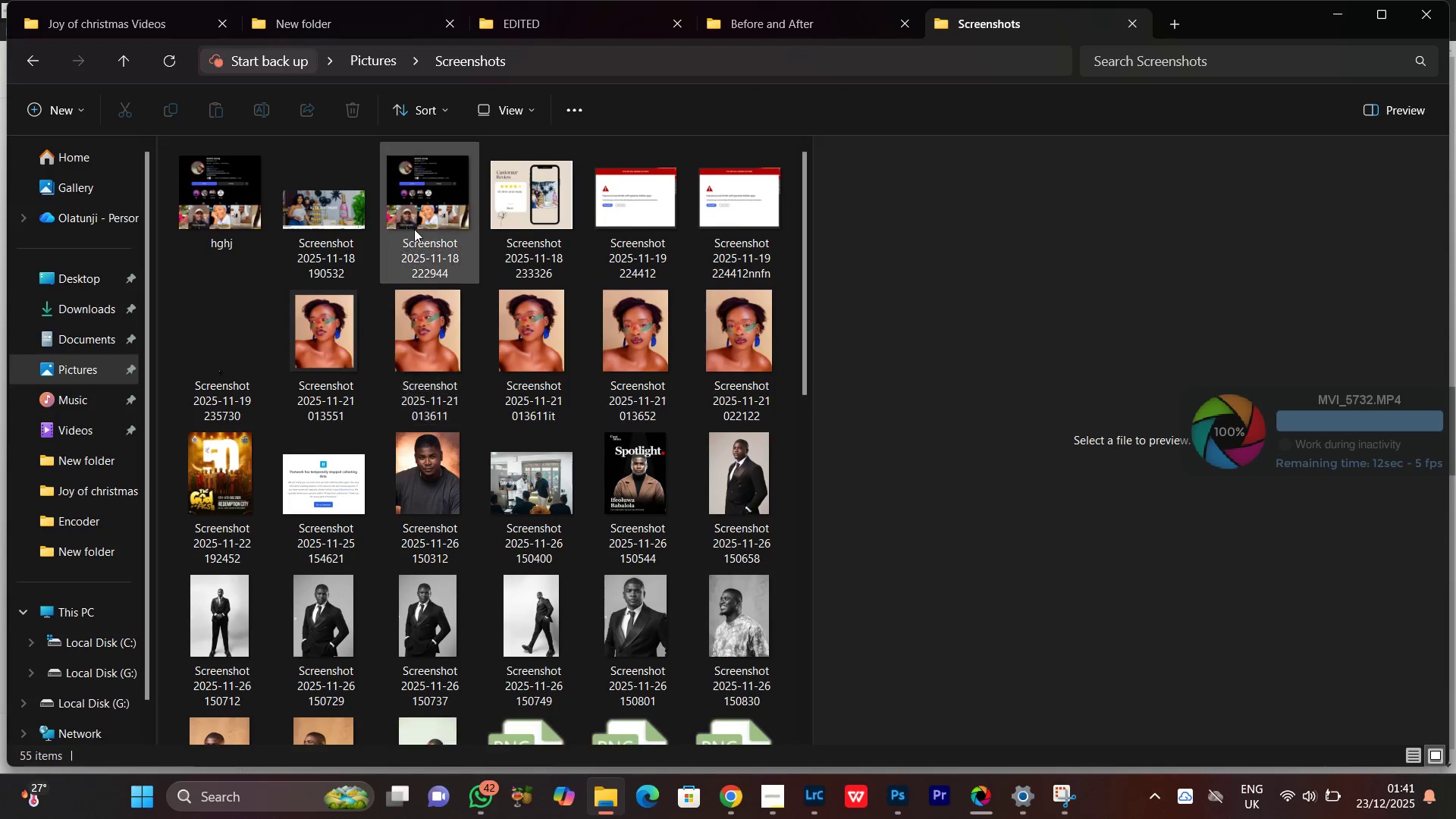 
scroll: coordinate [557, 657], scroll_direction: down, amount: 9.0
 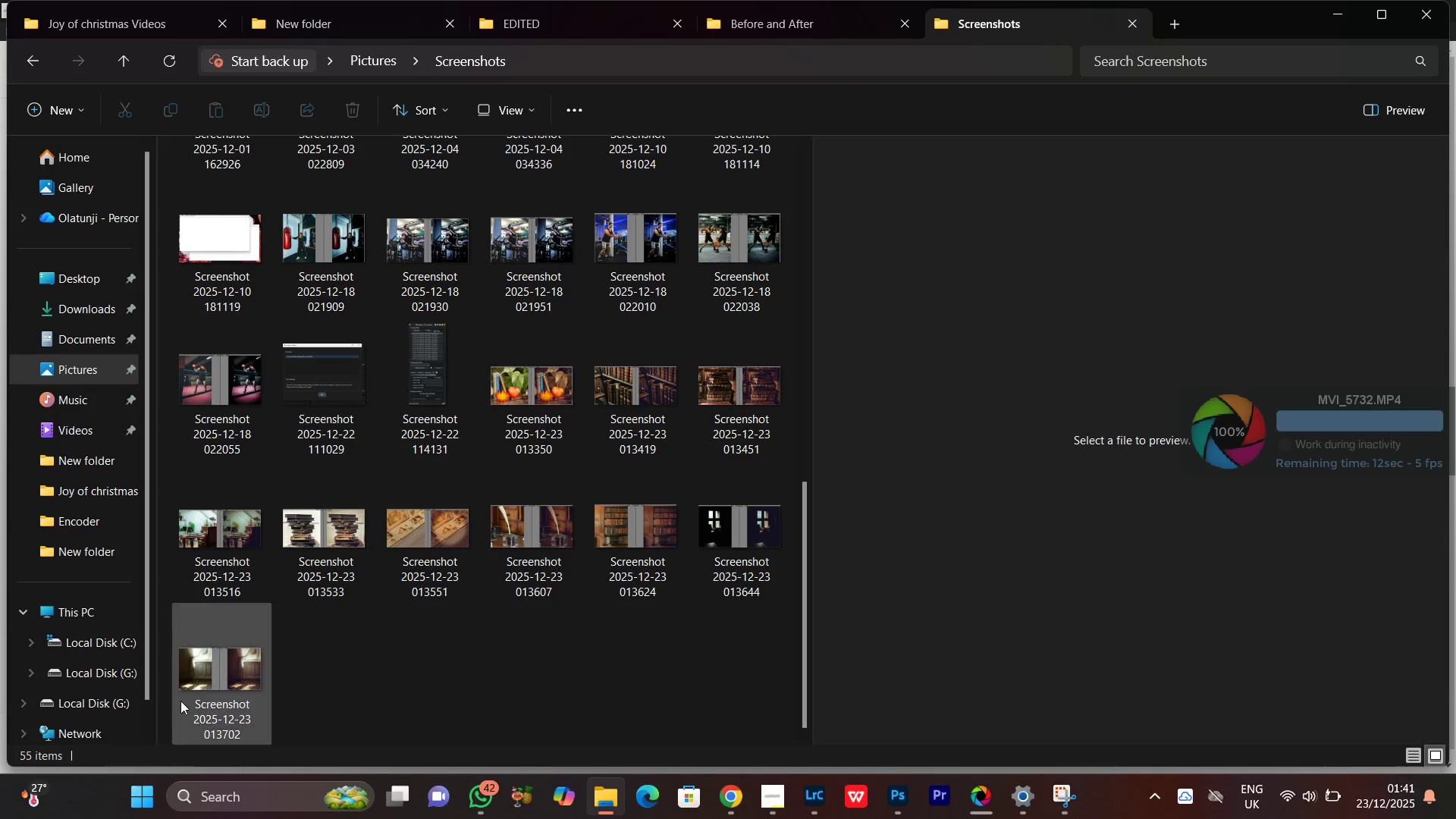 
left_click([213, 685])
 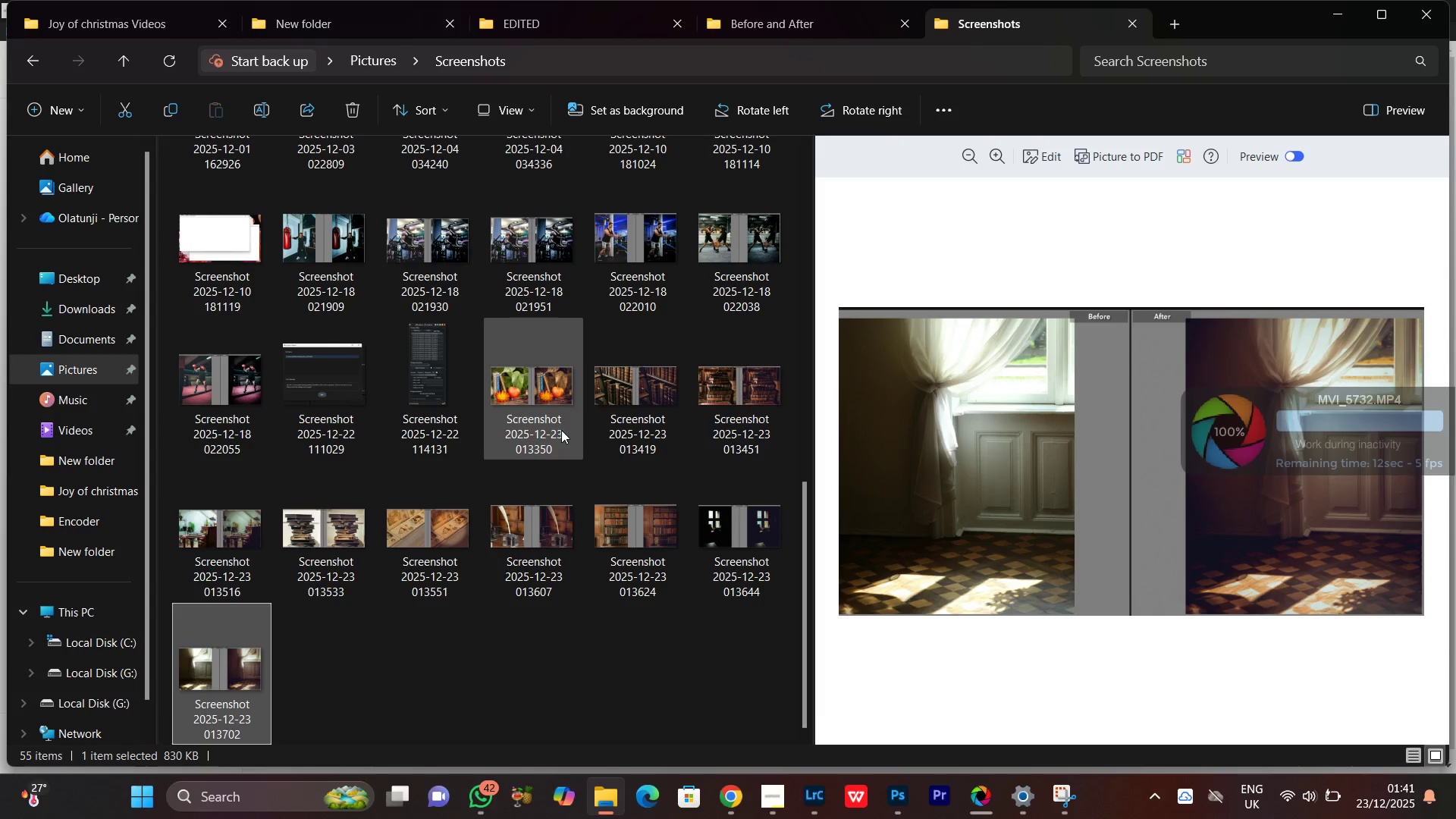 
hold_key(key=ShiftLeft, duration=0.5)
left_click([561, 430])
 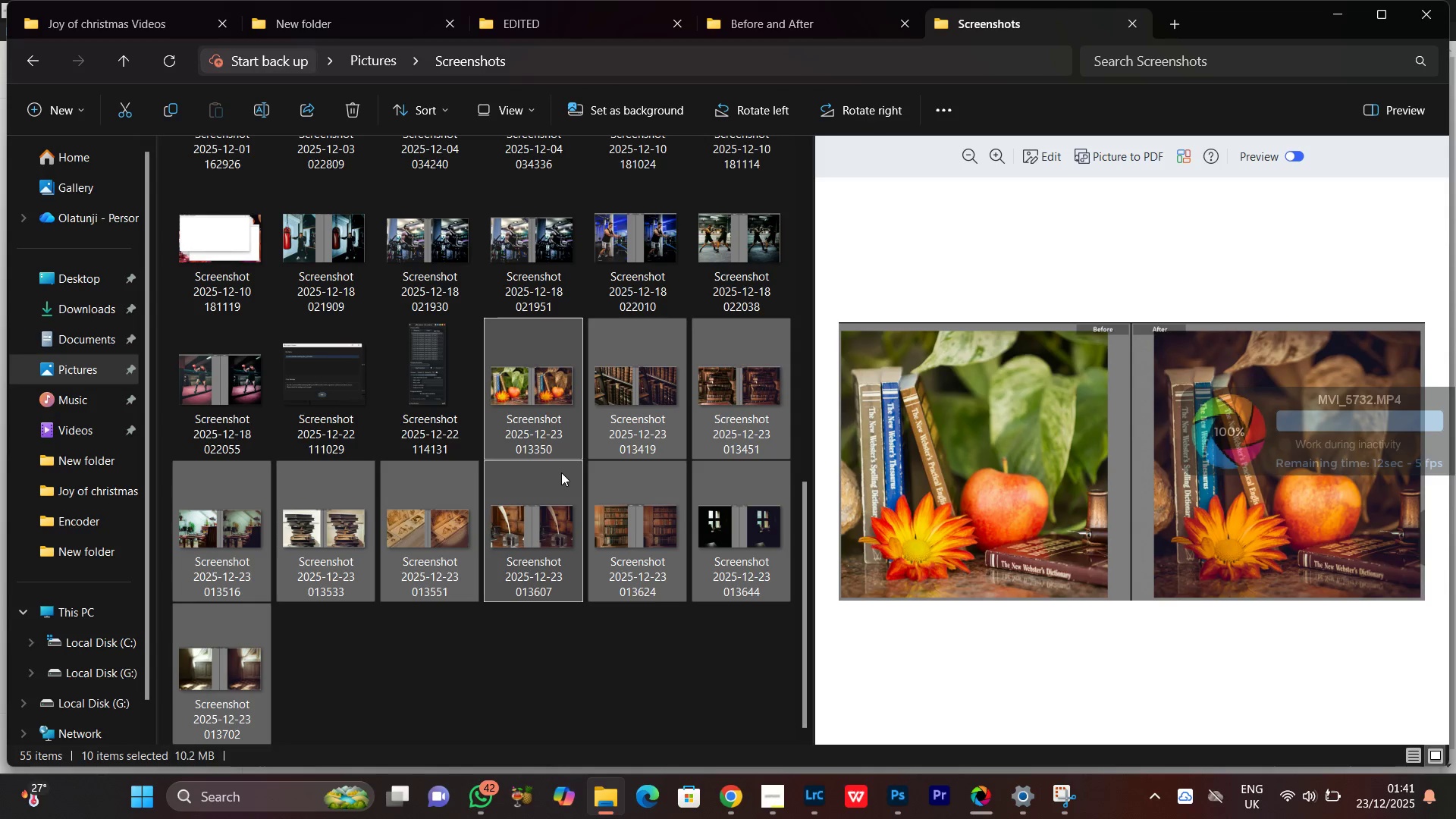 
key(Control+X)
 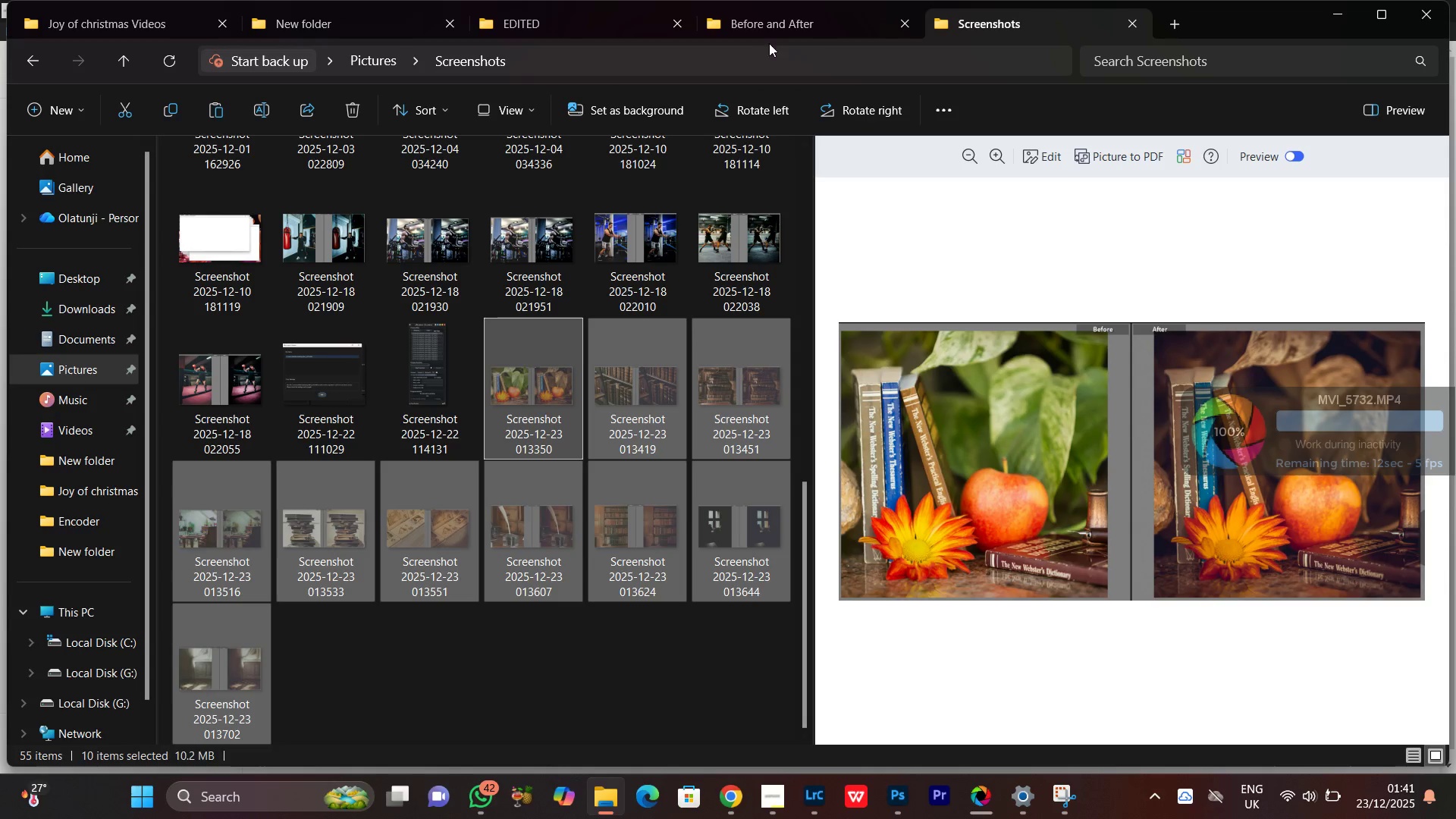 
left_click([789, 27])
 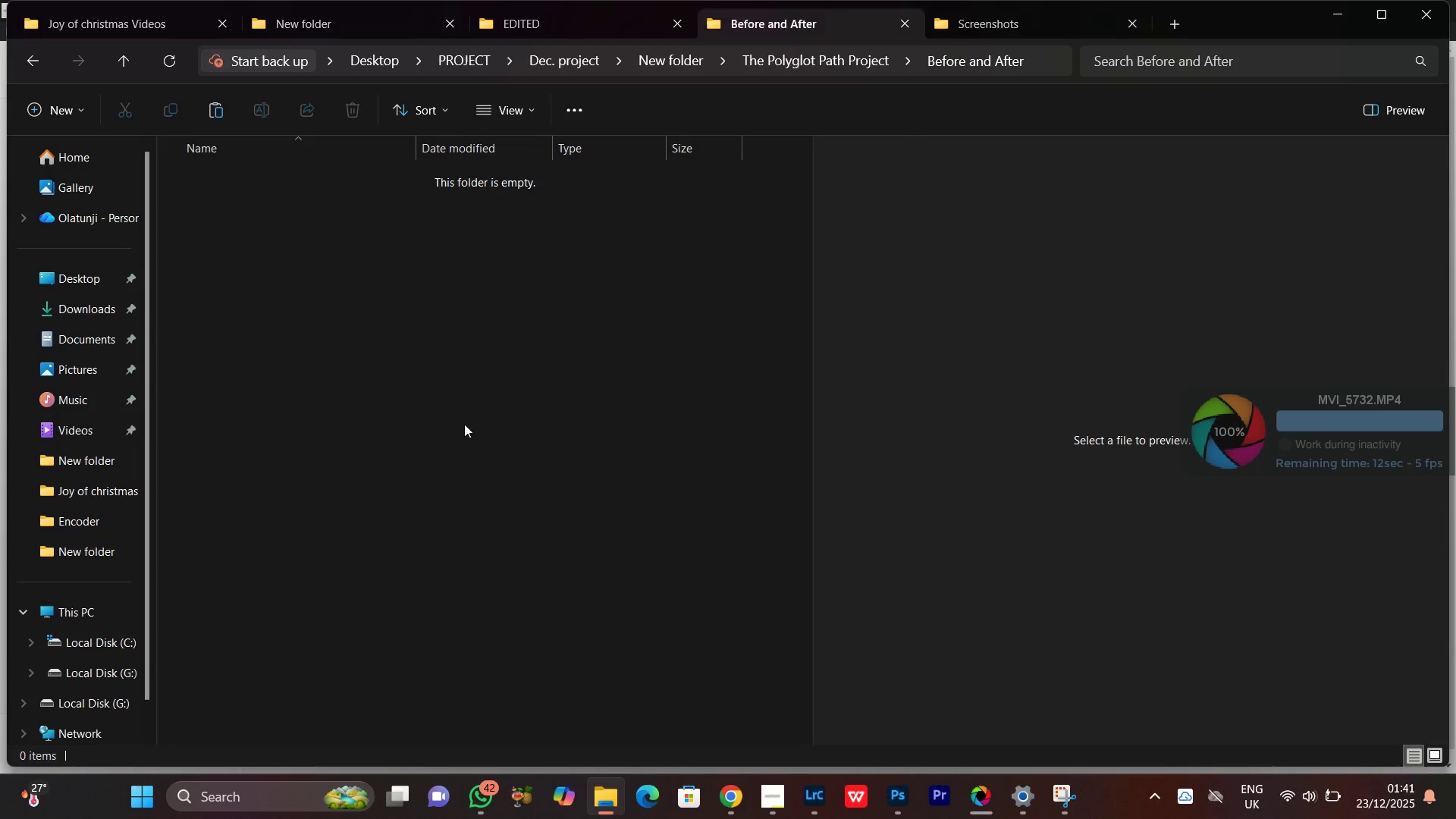 
left_click([464, 423])
 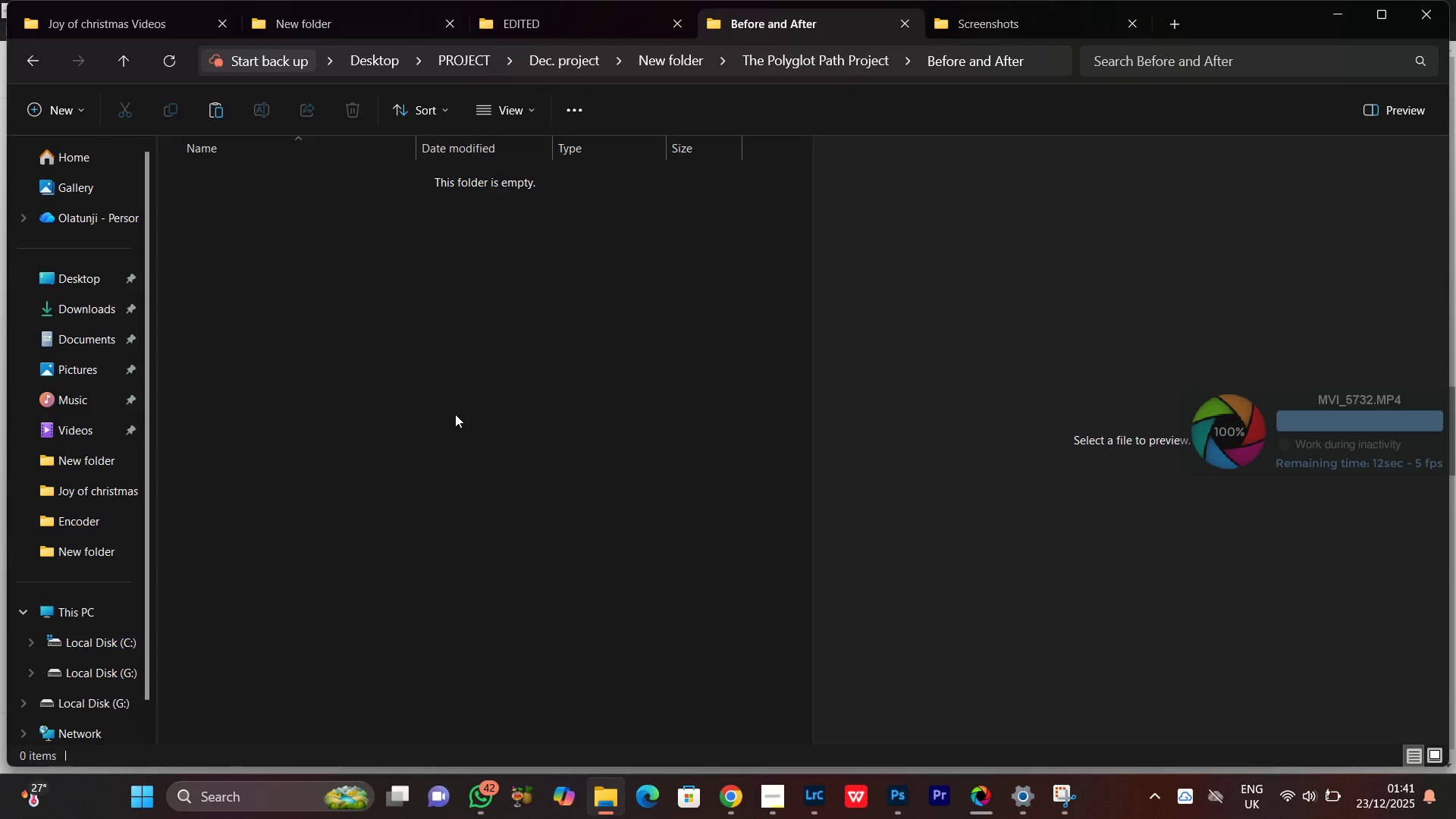 
key(Control+V)
 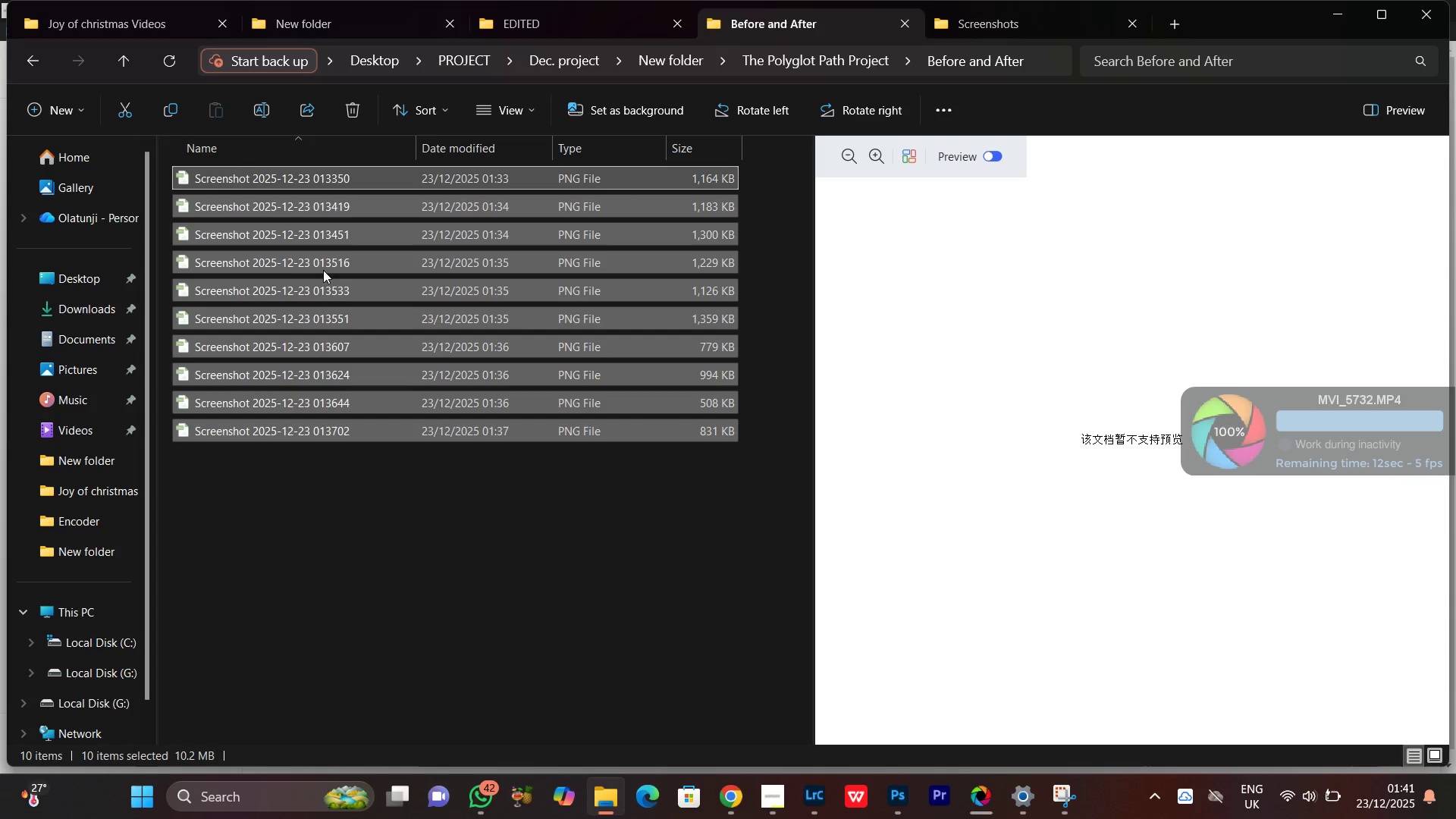 
right_click([258, 274])
 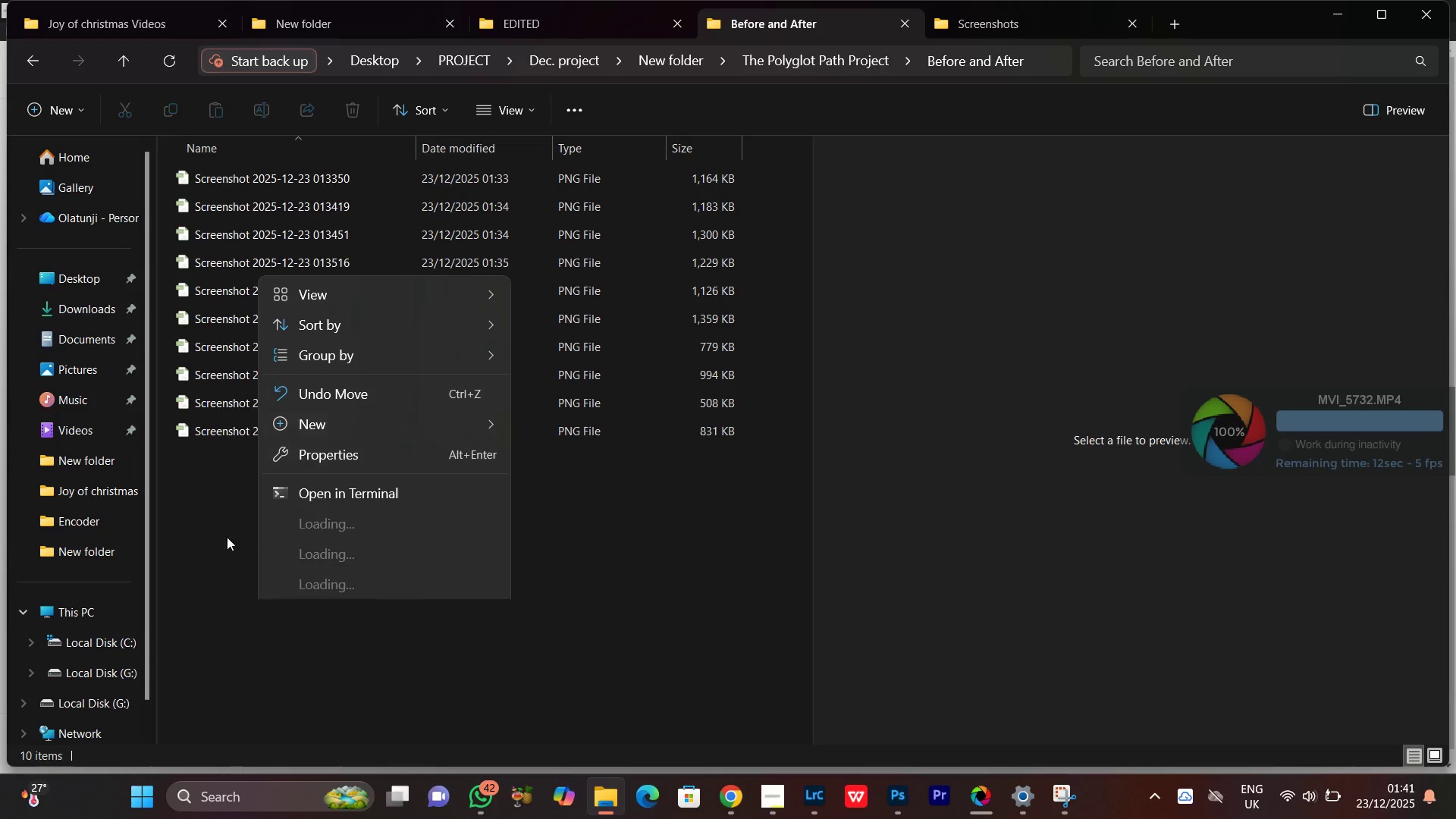 
left_click([178, 580])
 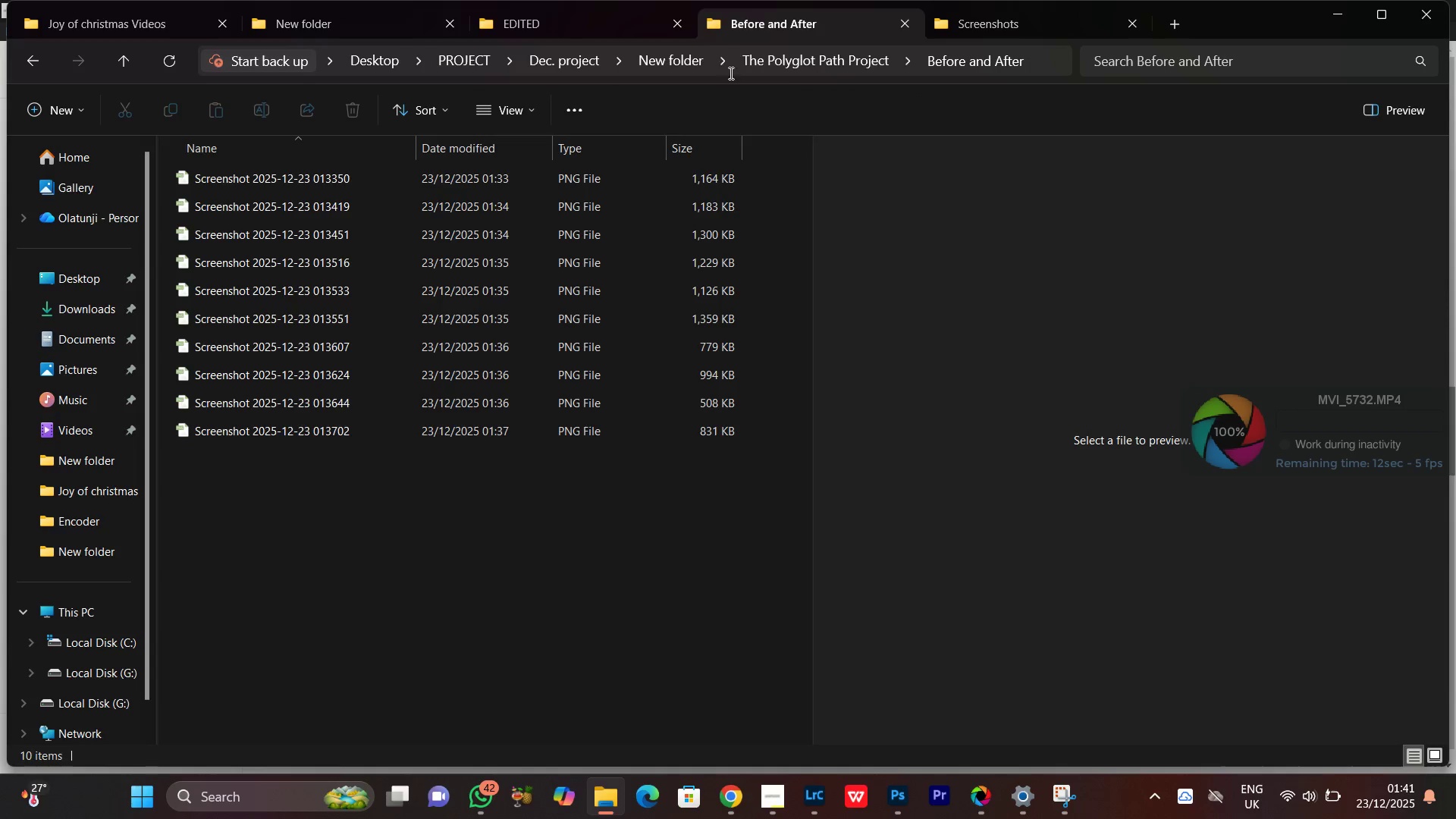 
left_click([836, 67])
 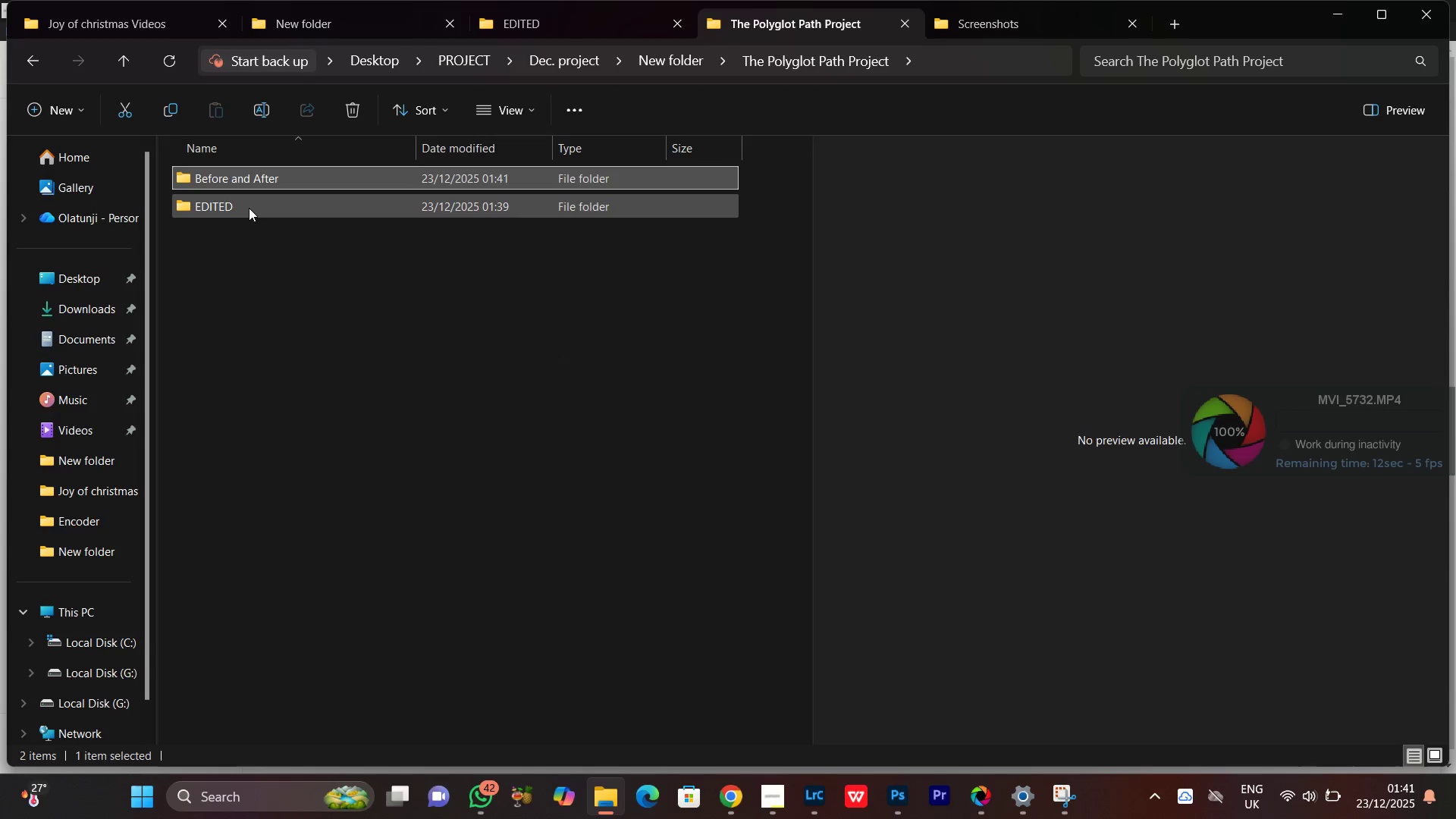 
double_click([249, 208])
 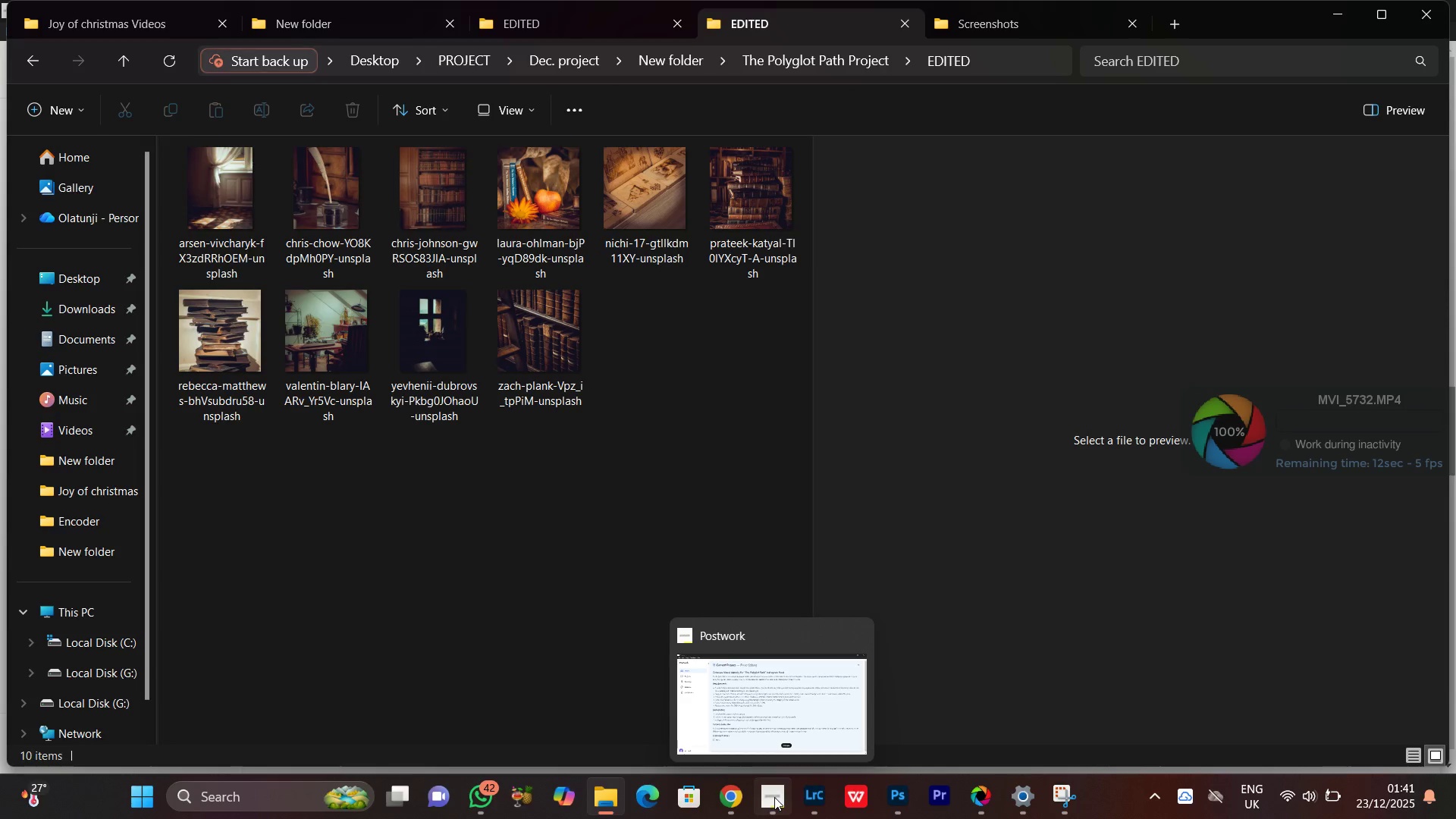 
left_click([795, 717])